 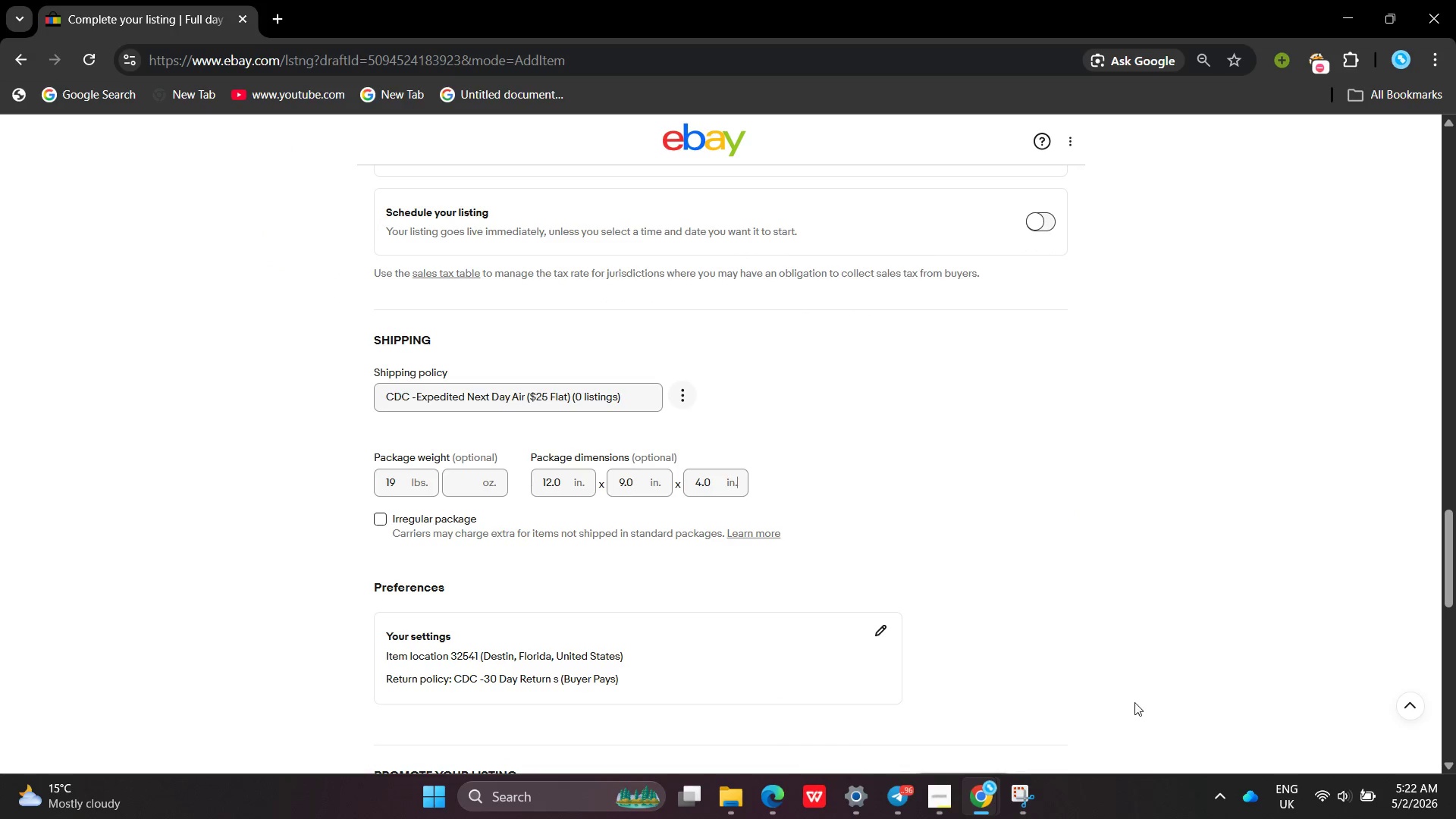 
left_click([1028, 808])
 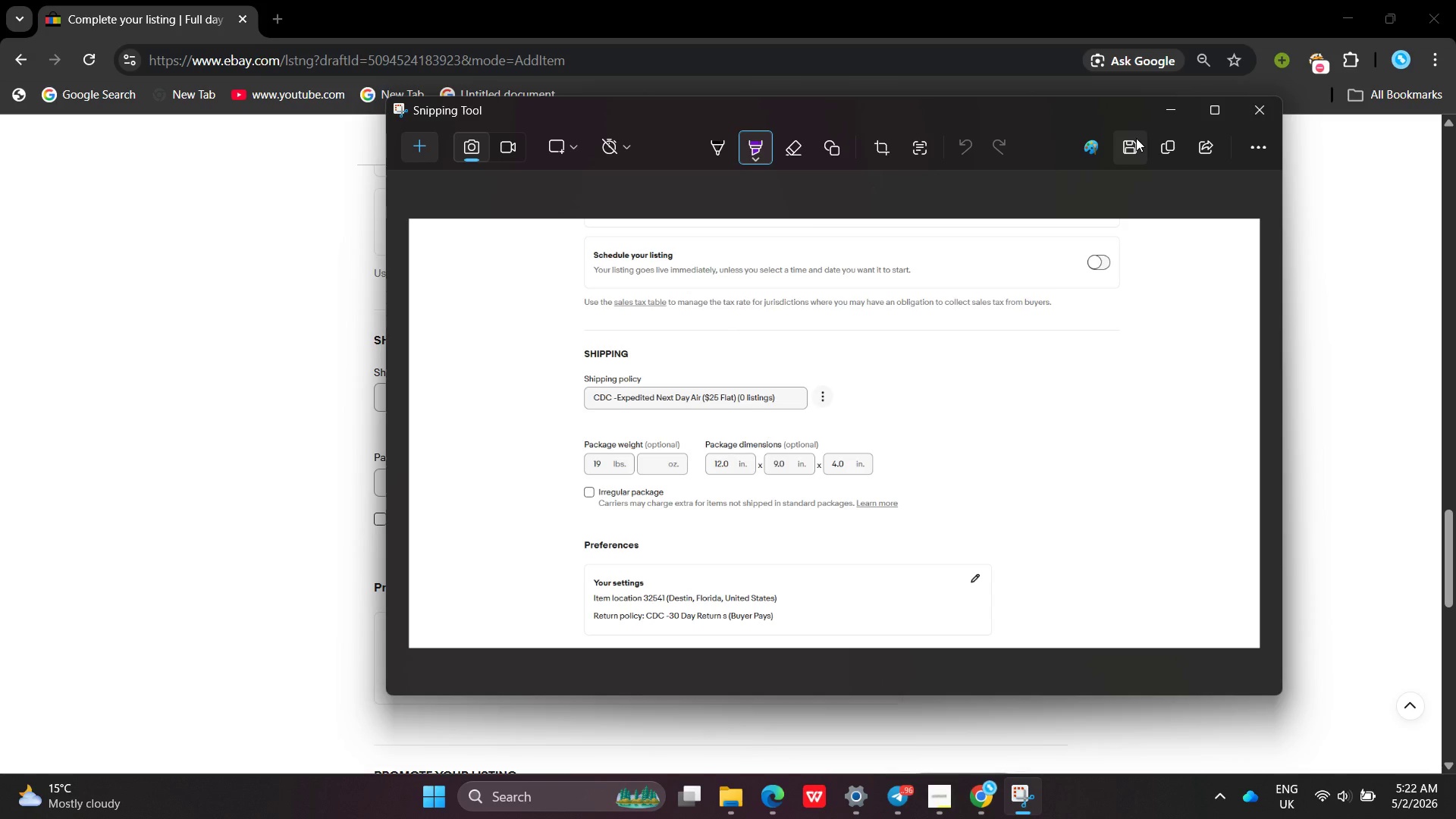 
left_click([1136, 138])
 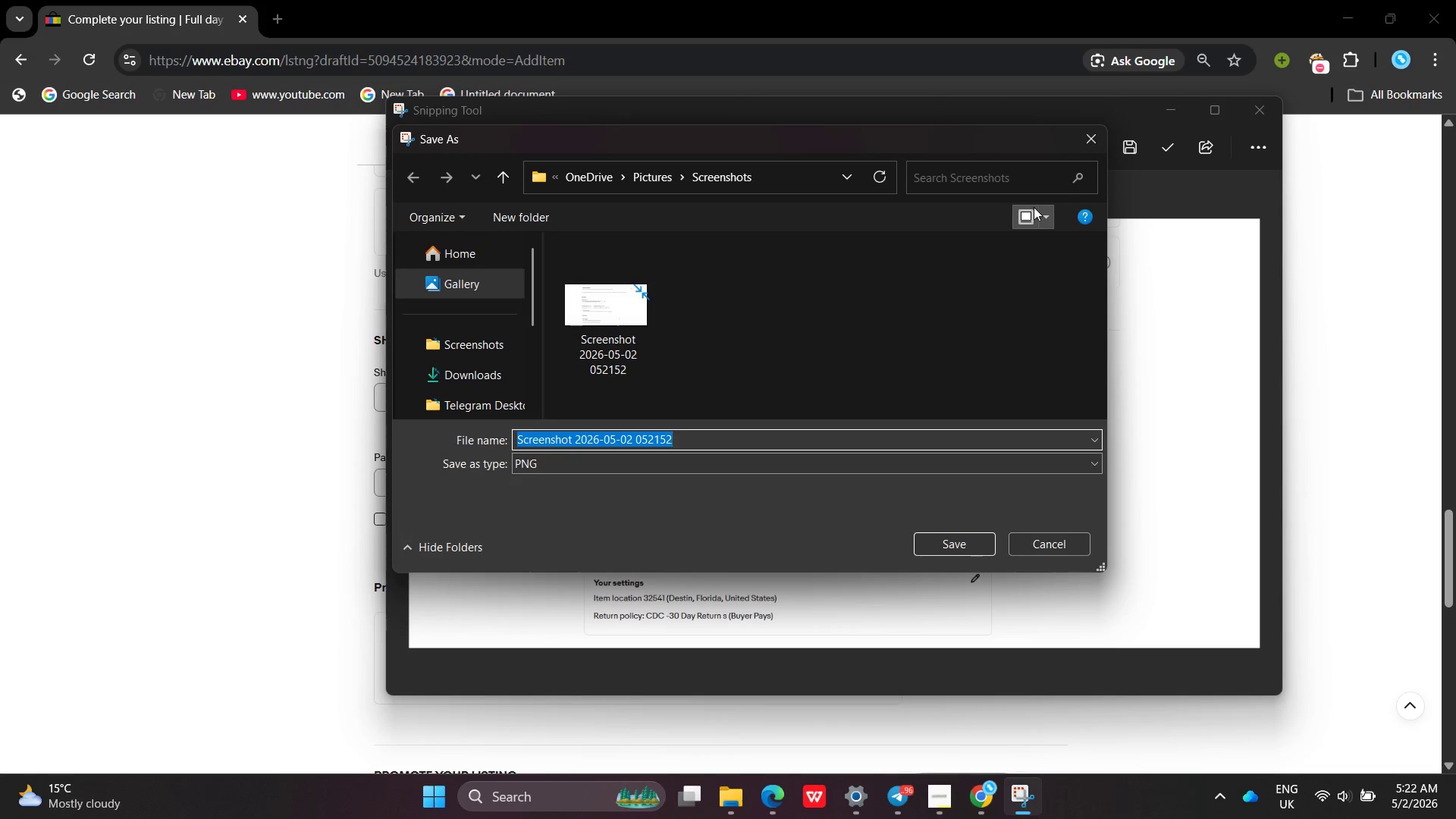 
key(Backspace)
 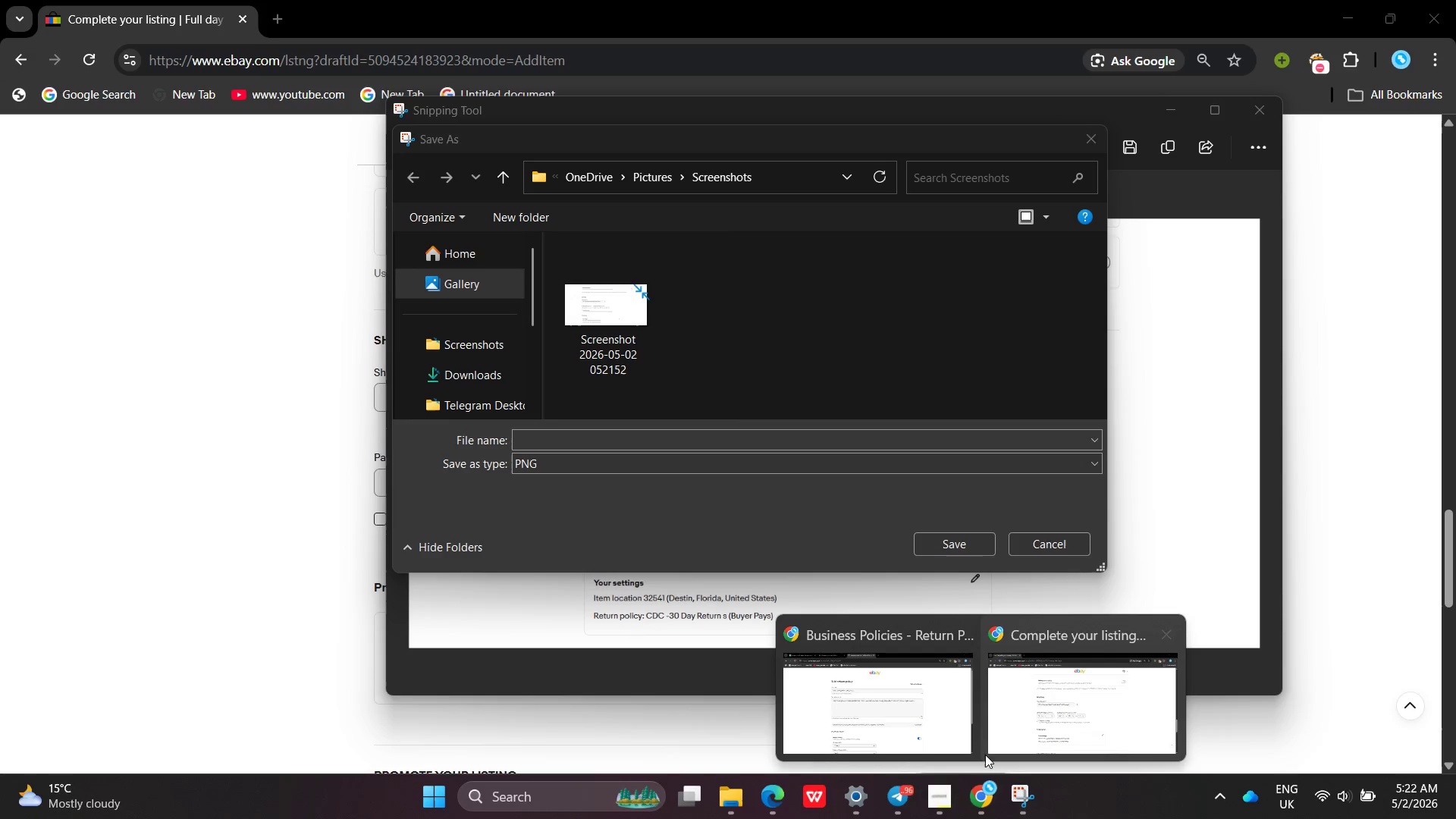 
left_click([893, 736])
 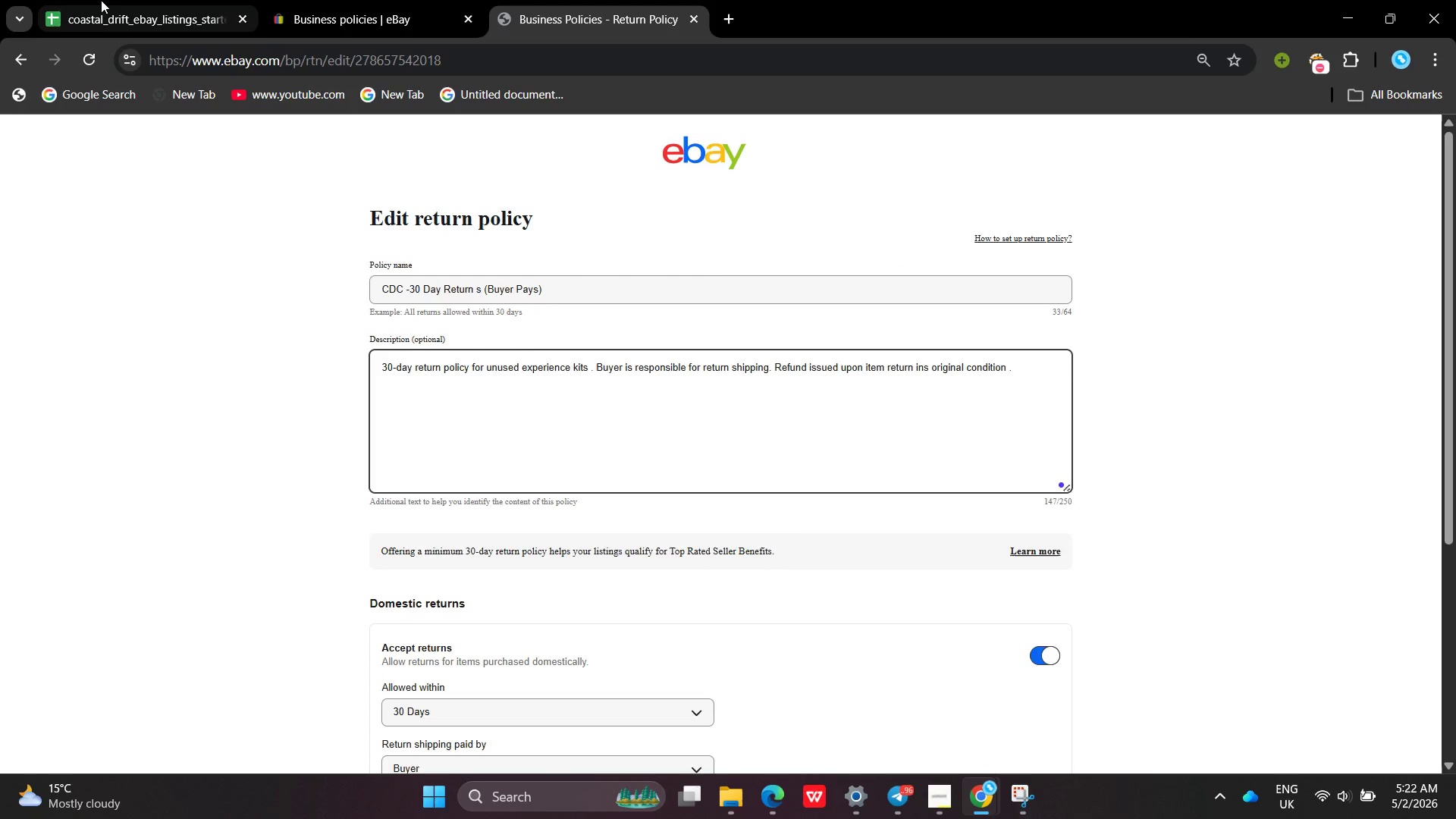 
left_click([101, 0])
 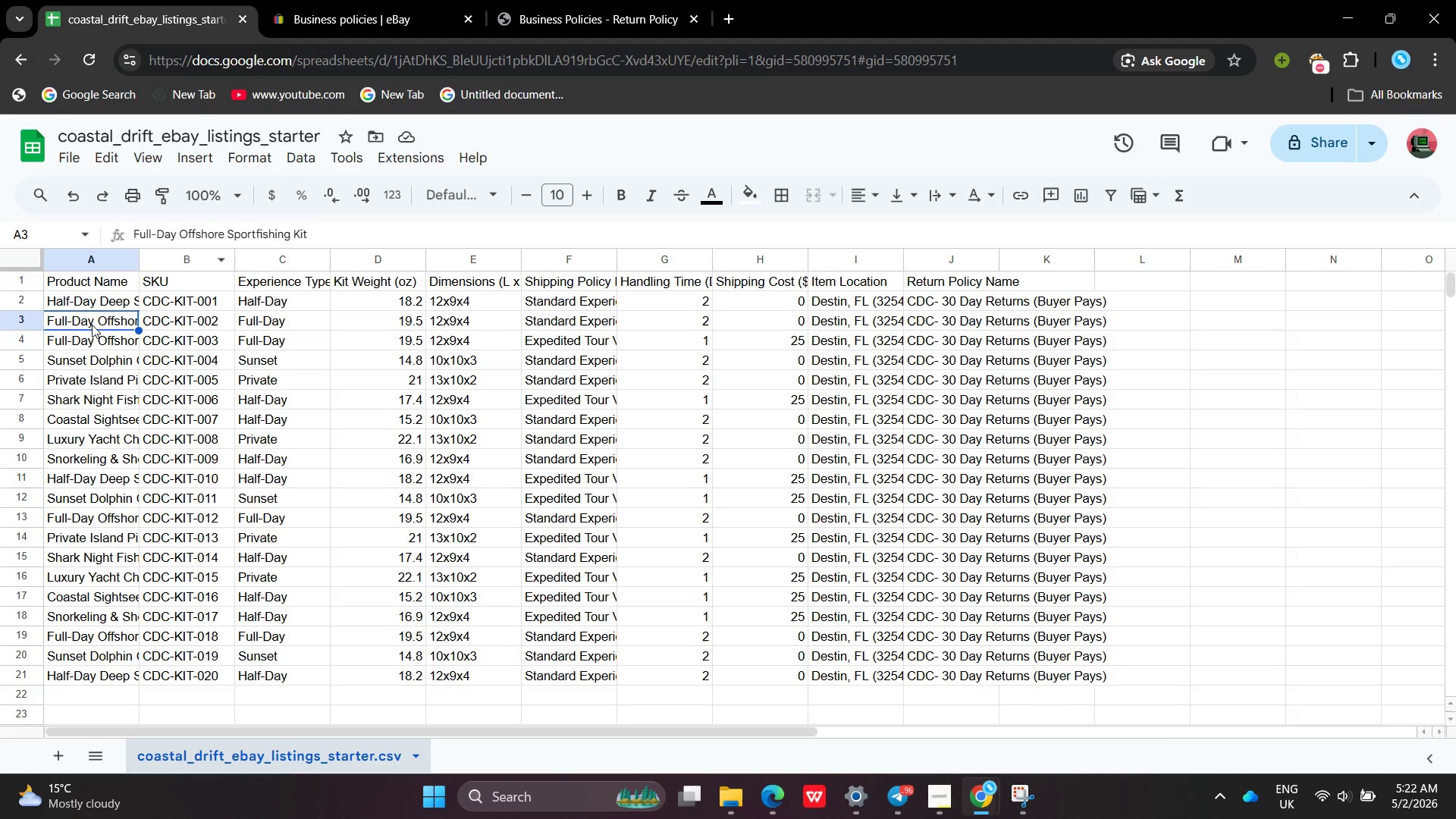 
double_click([91, 325])
 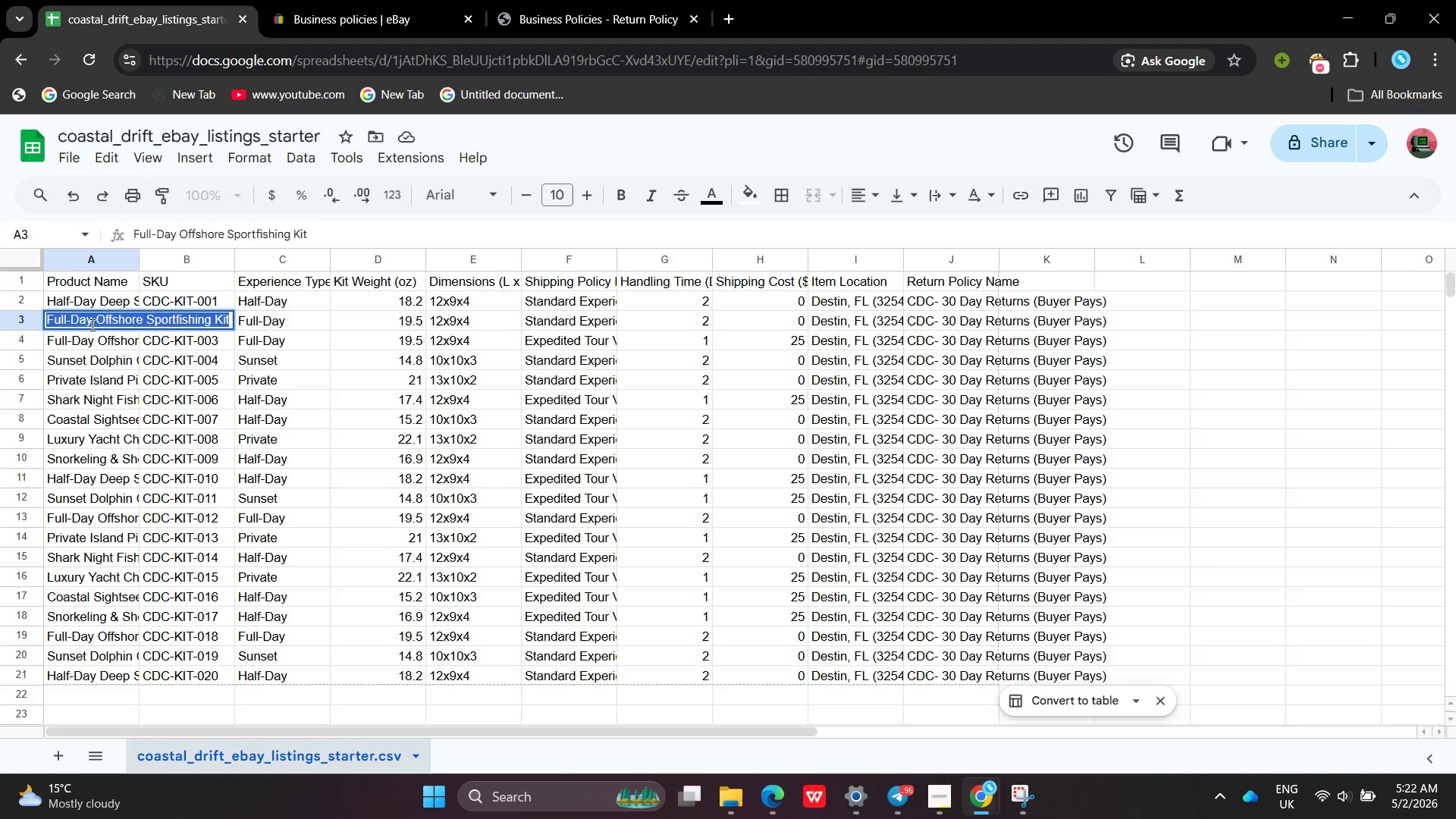 
triple_click([91, 325])
 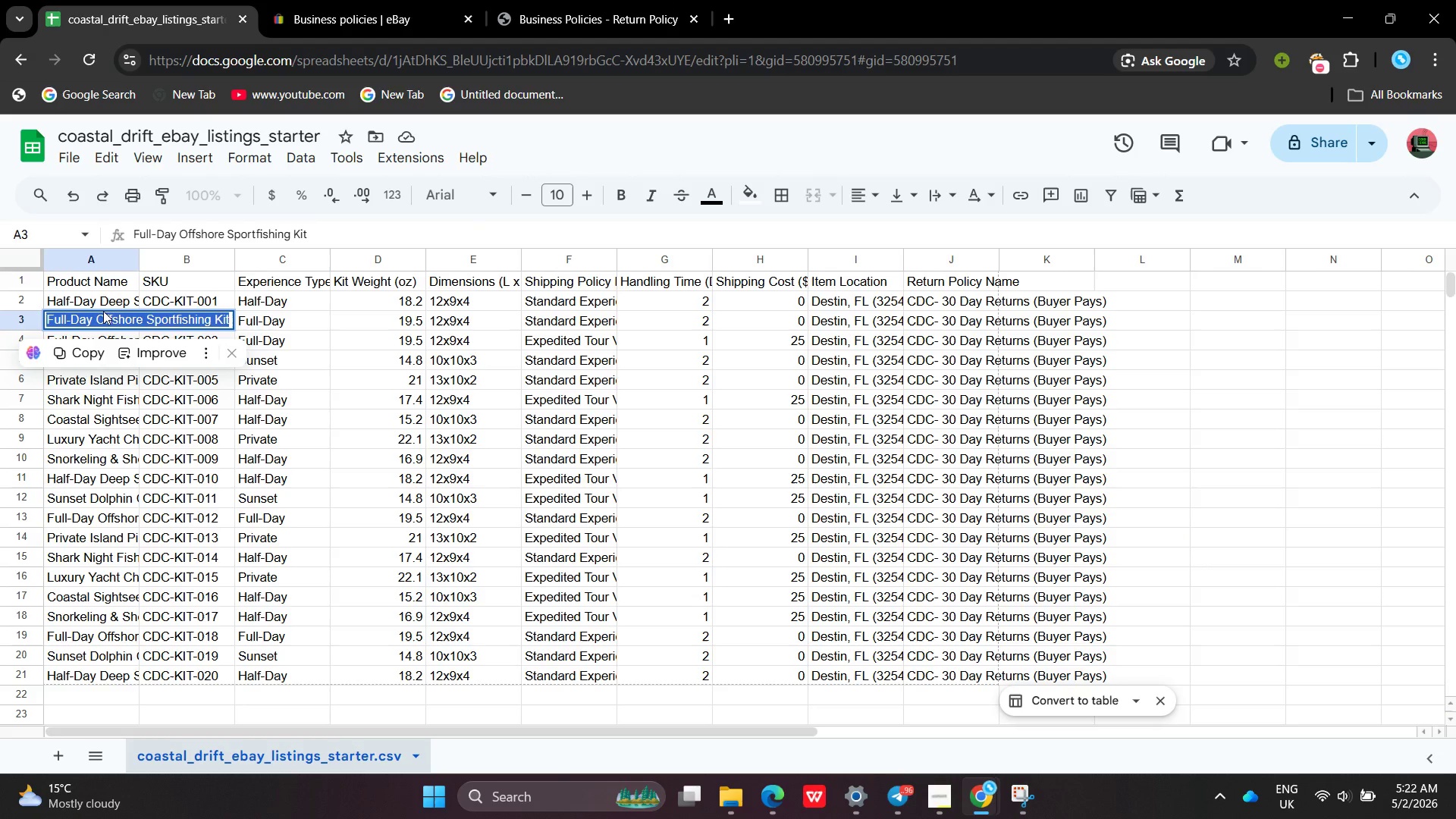 
key(Control+C)
 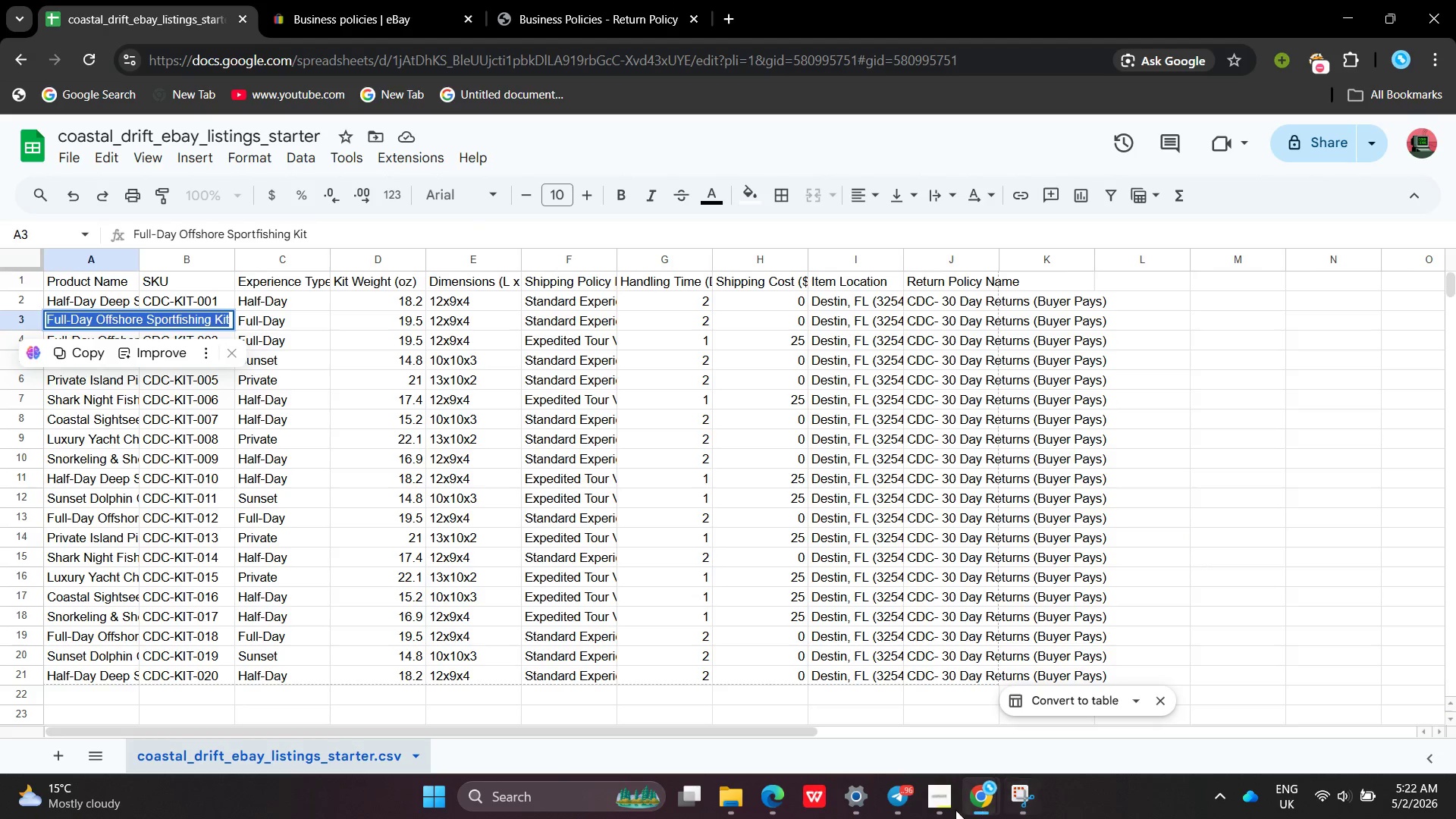 
left_click([931, 807])